 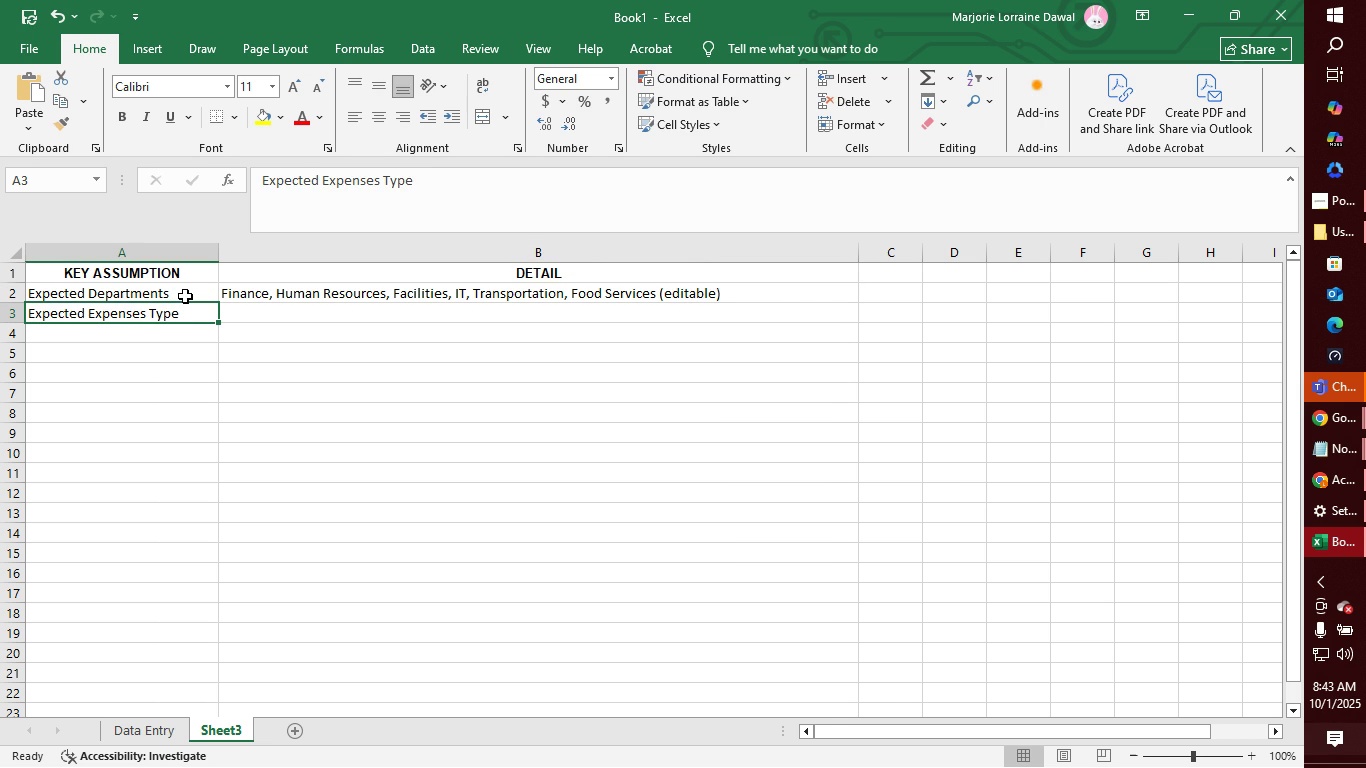 
key(ArrowLeft)
 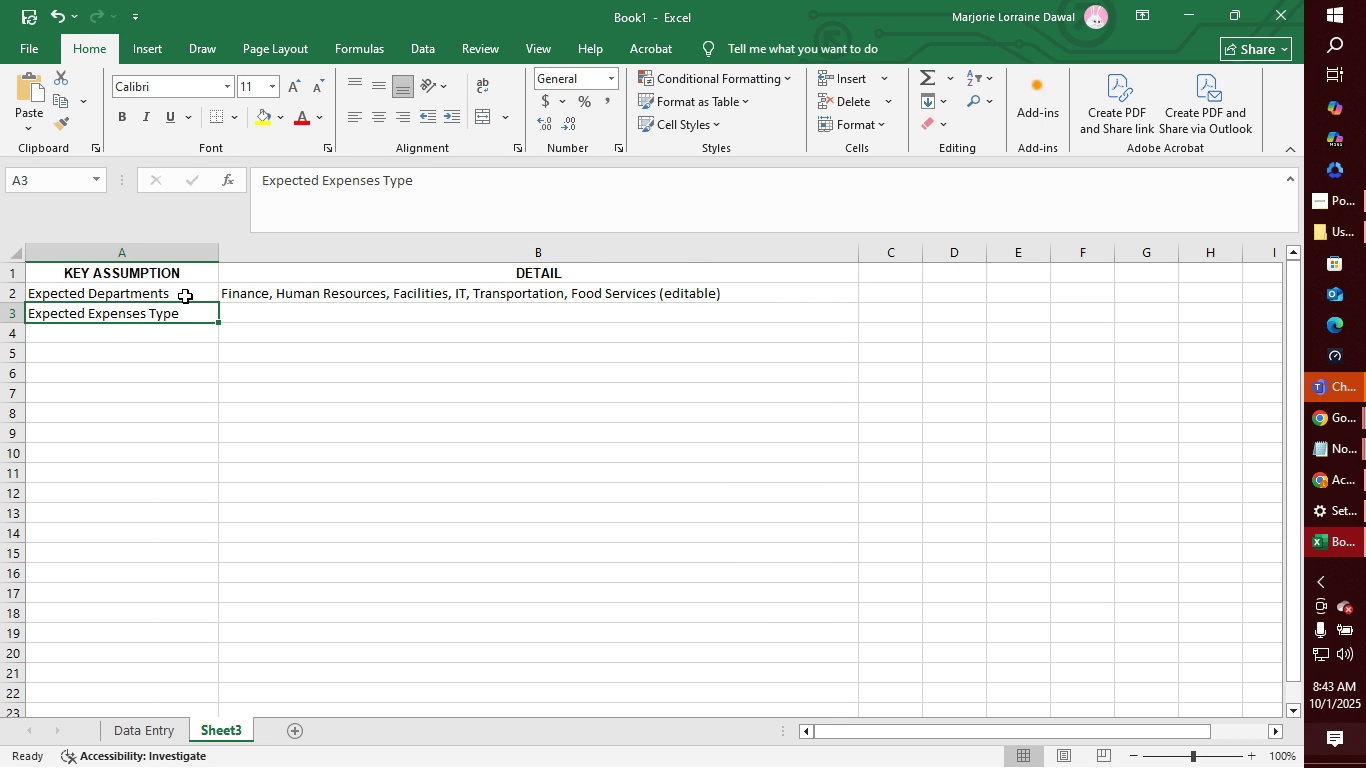 
key(ArrowLeft)
 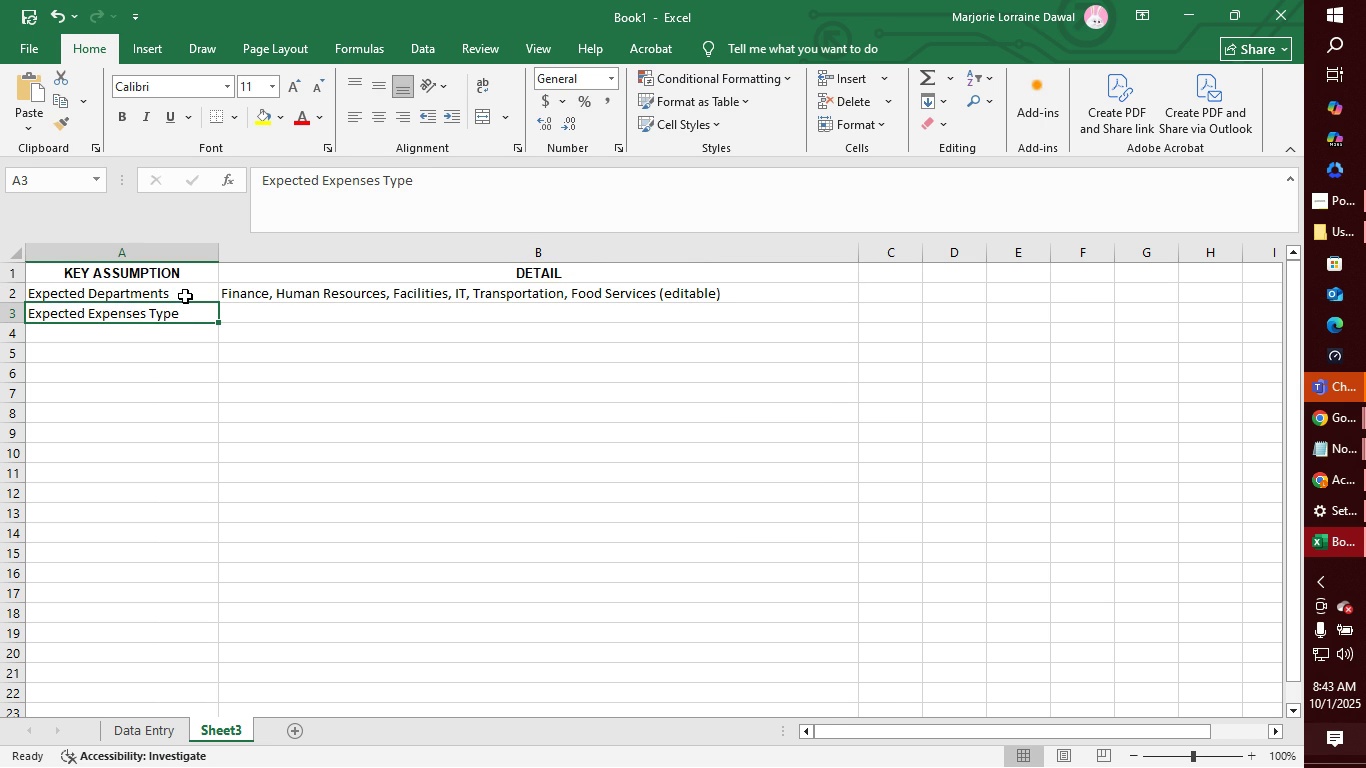 
key(ArrowLeft)
 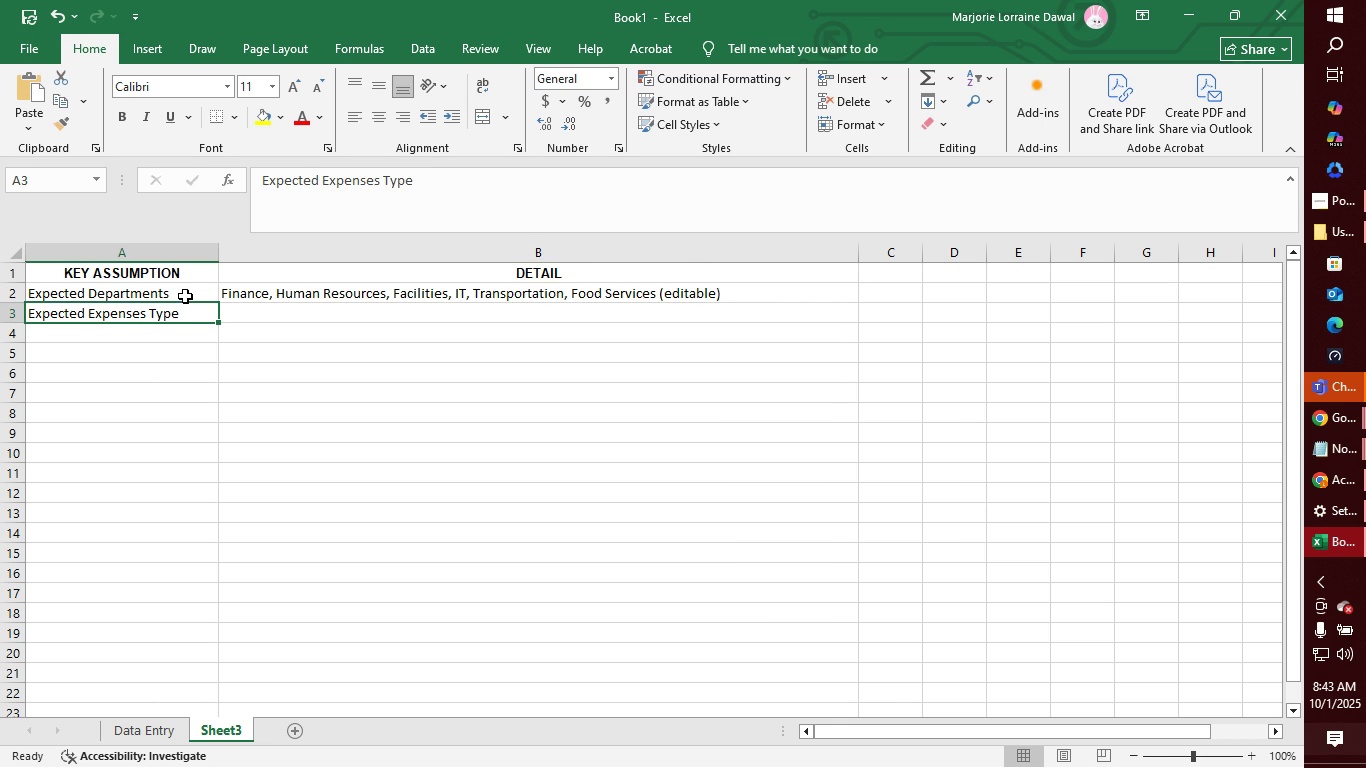 
key(ArrowLeft)
 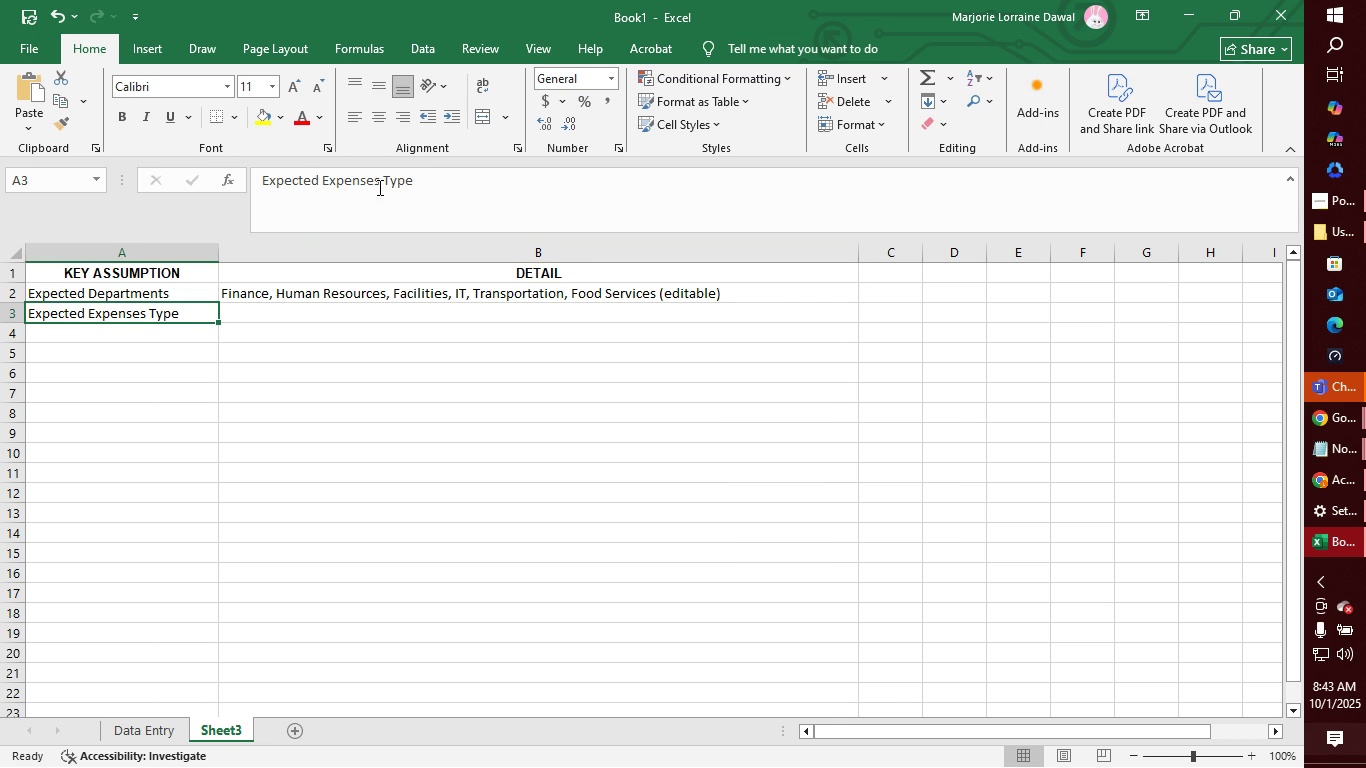 
left_click([380, 180])
 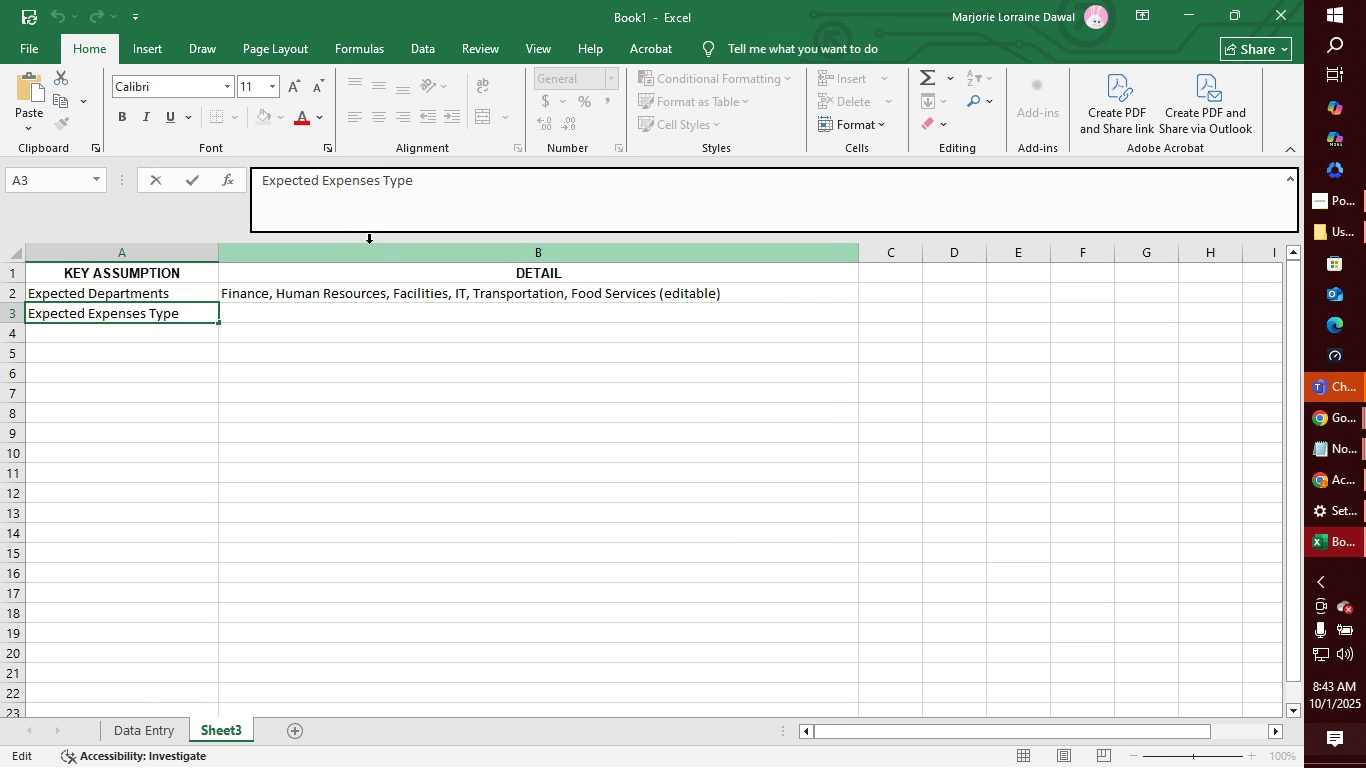 
key(Backspace)
 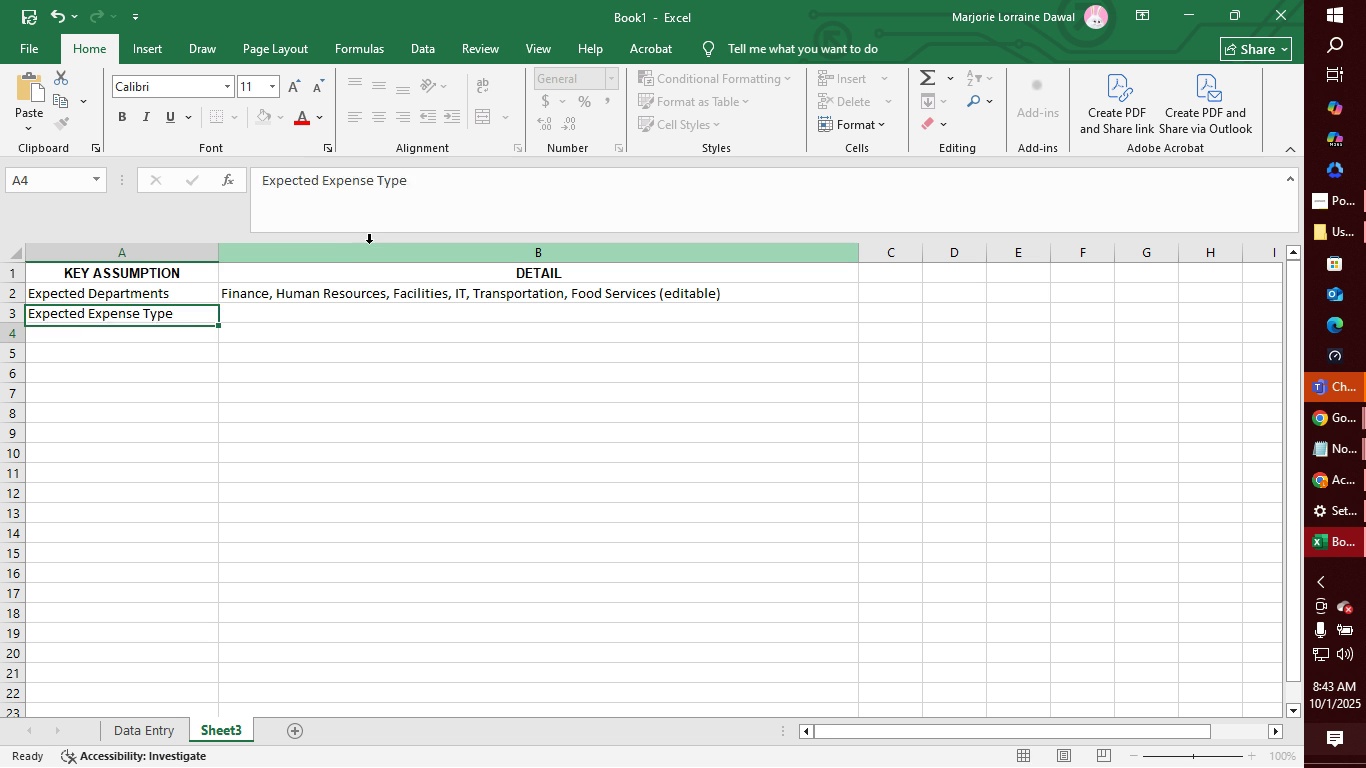 
key(Enter)
 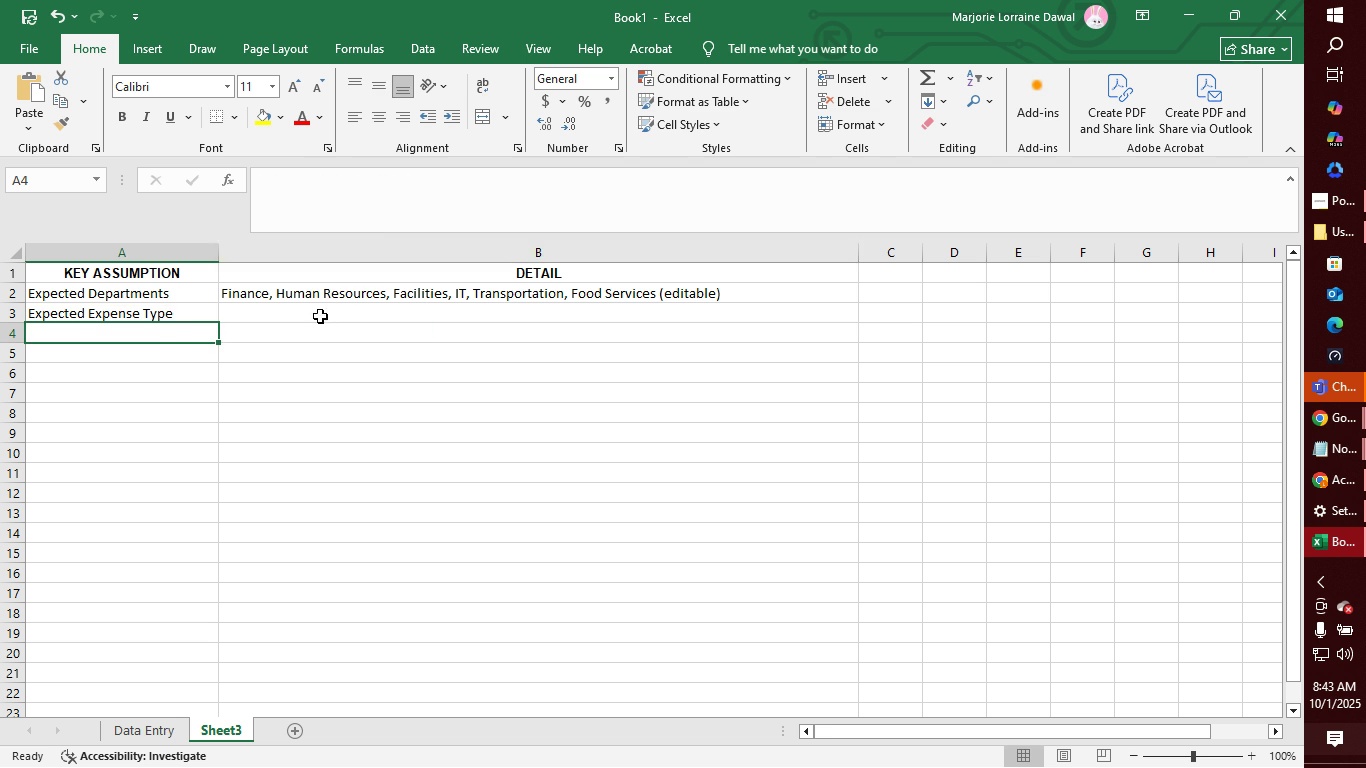 
left_click([319, 315])